 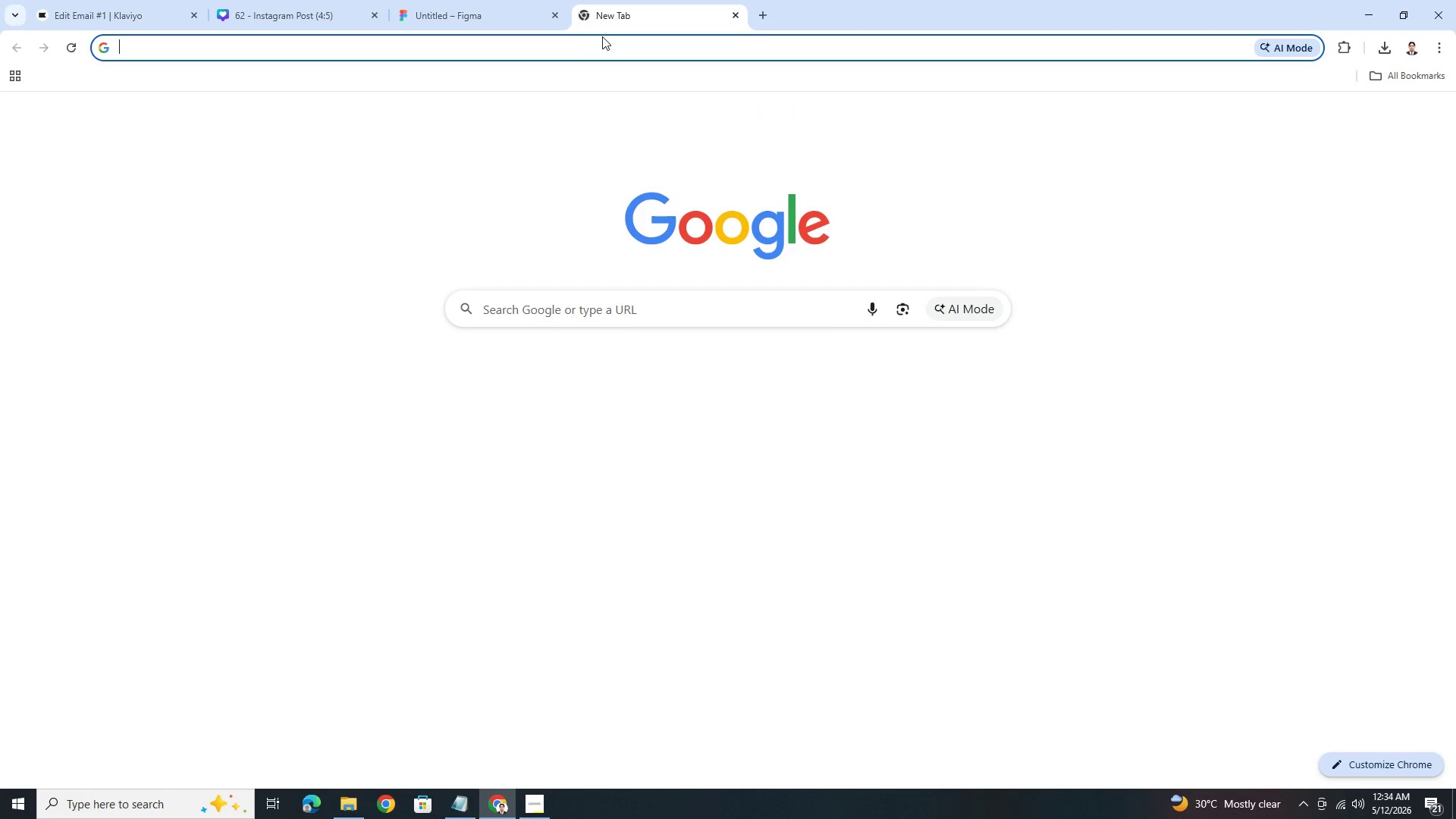 
type(utm)
 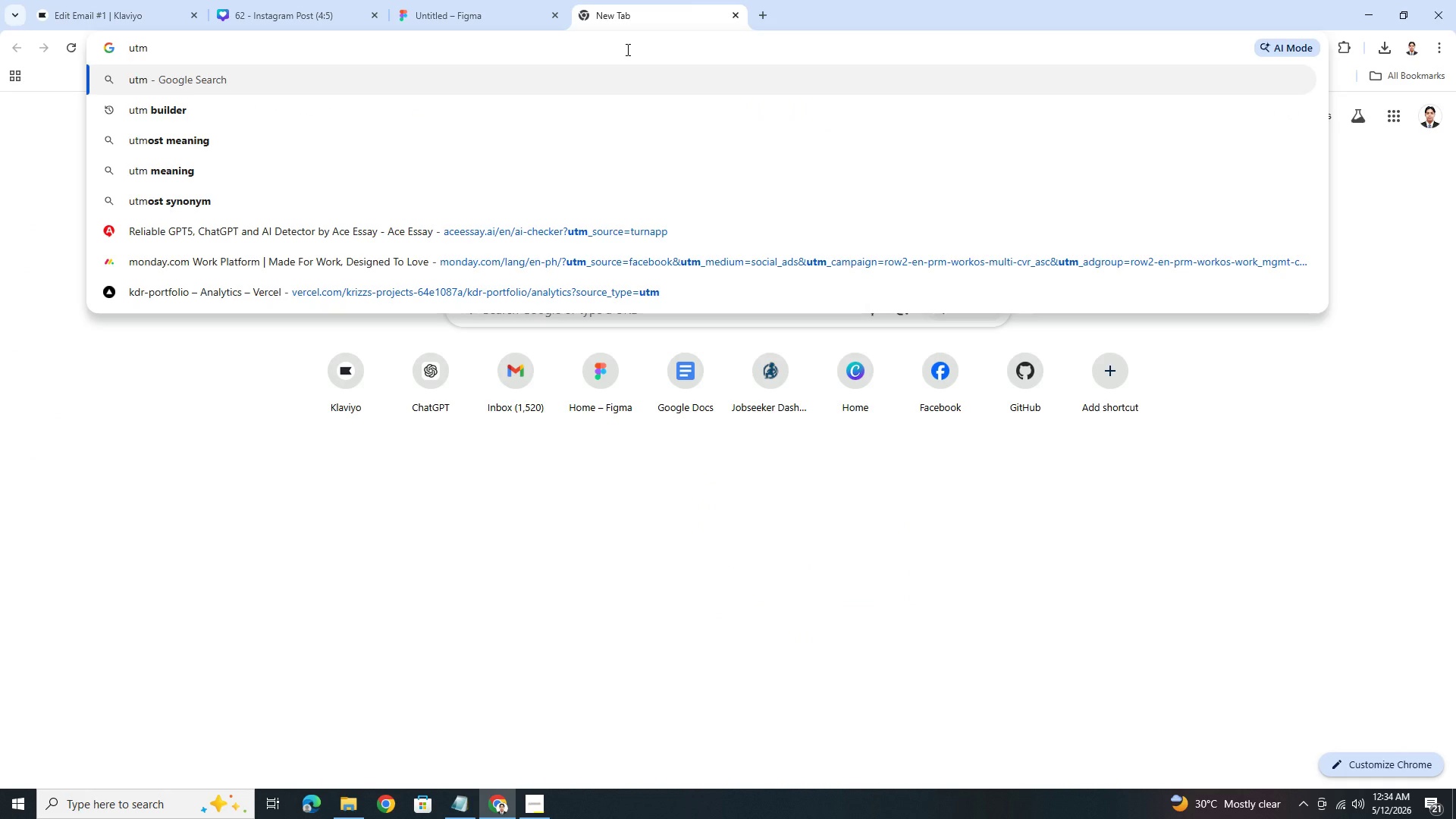 
key(ArrowDown)
 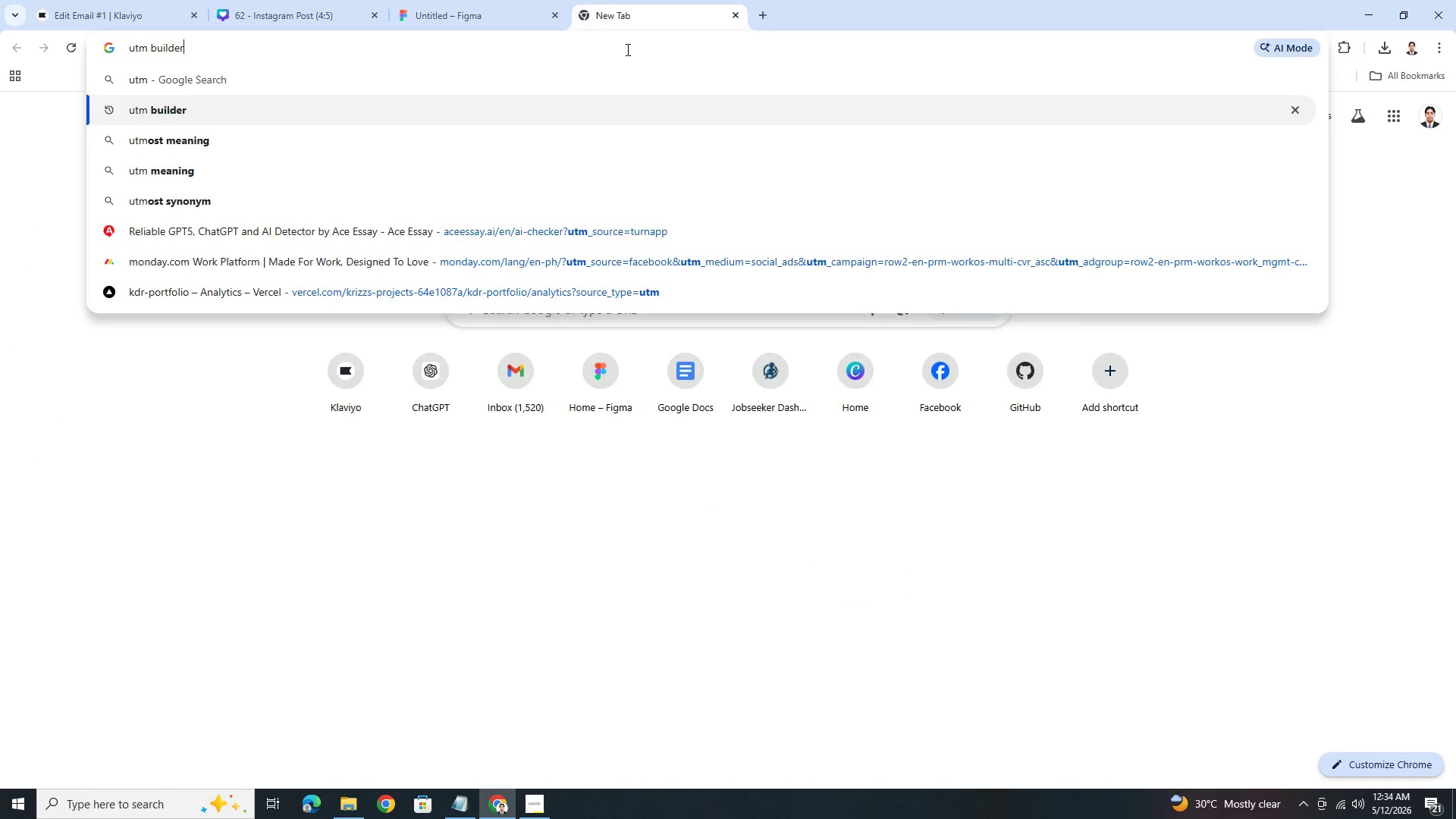 
key(Enter)
 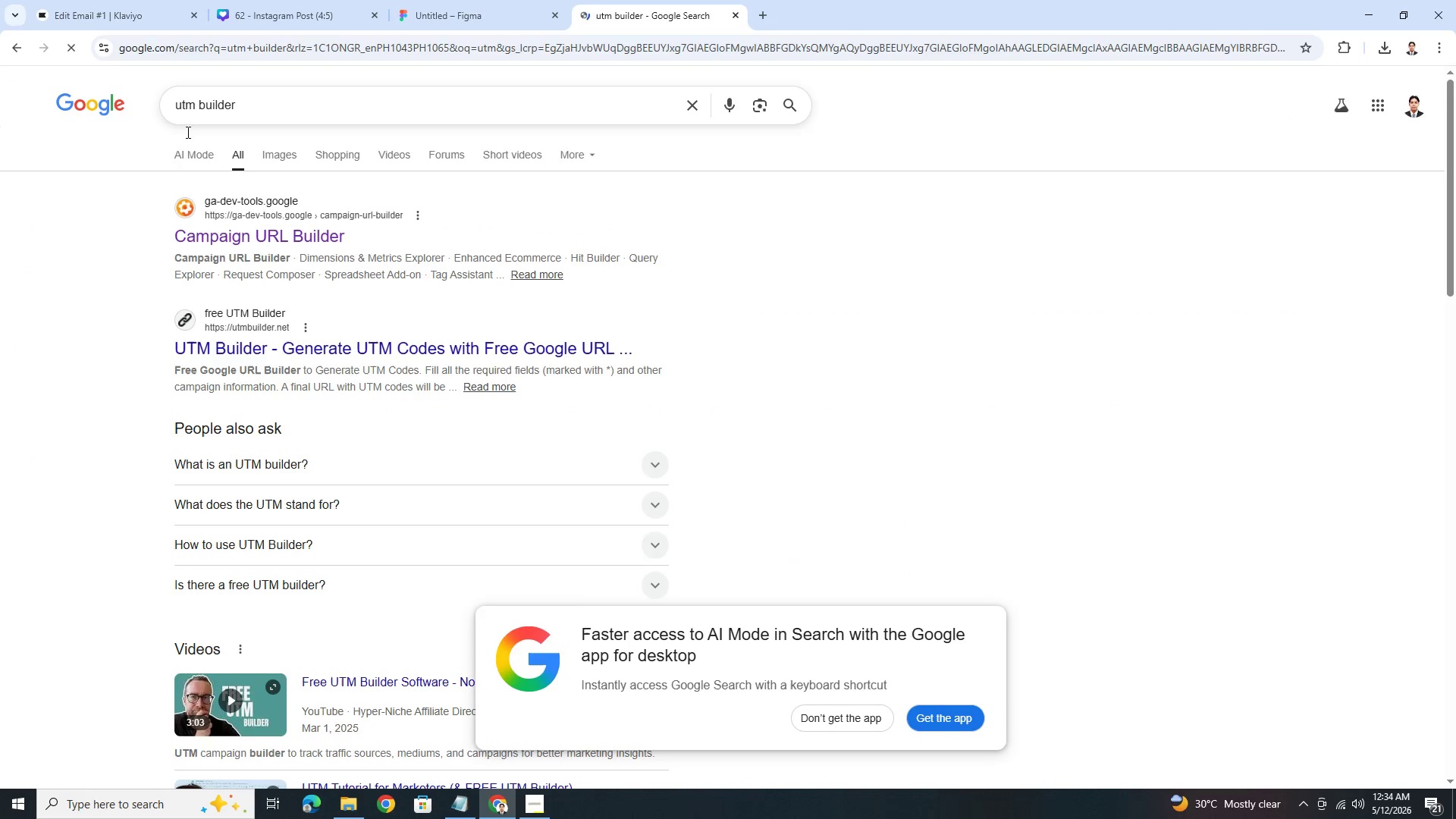 
left_click([210, 231])
 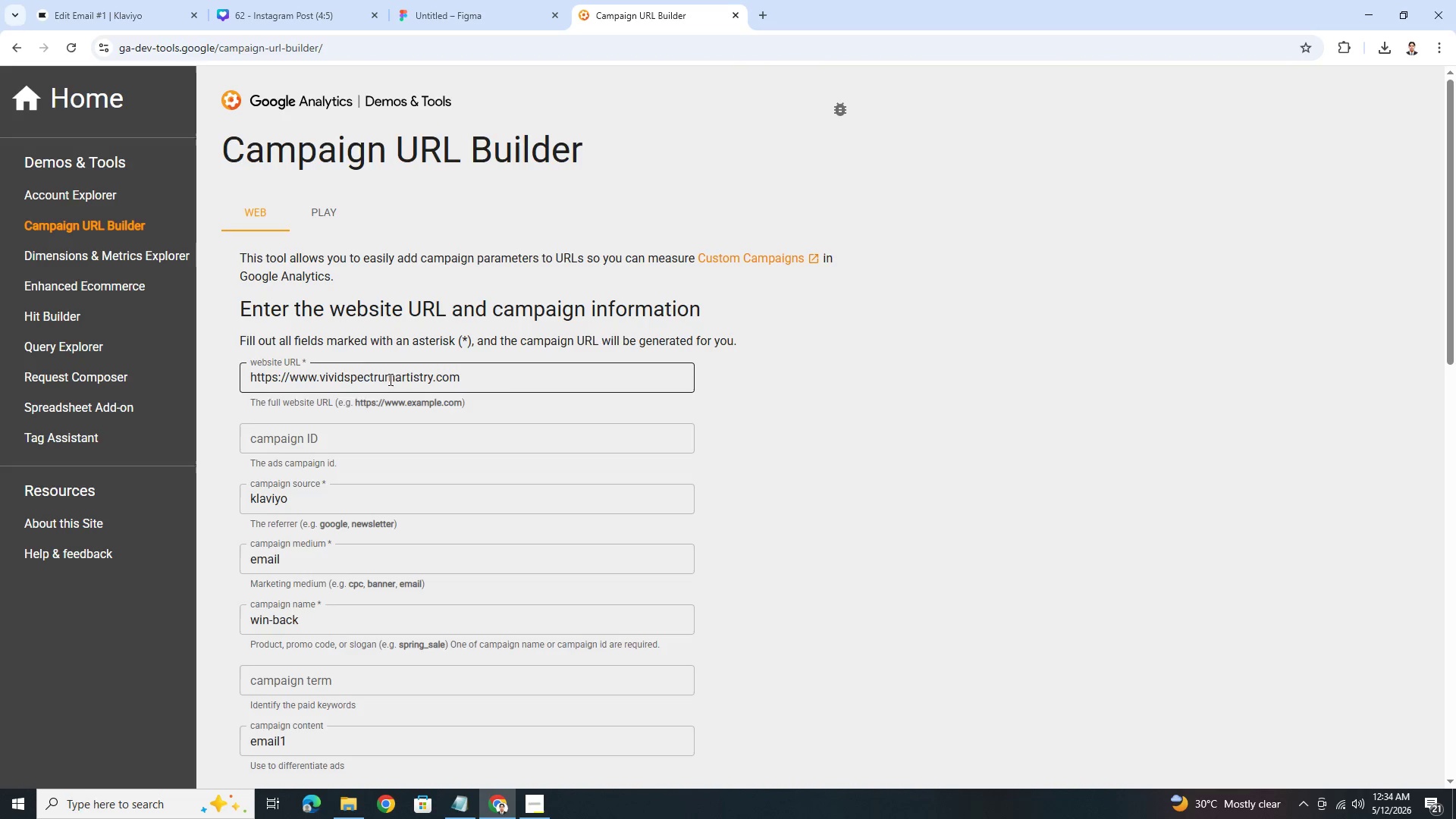 
left_click_drag(start_coordinate=[322, 374], to_coordinate=[431, 369])
 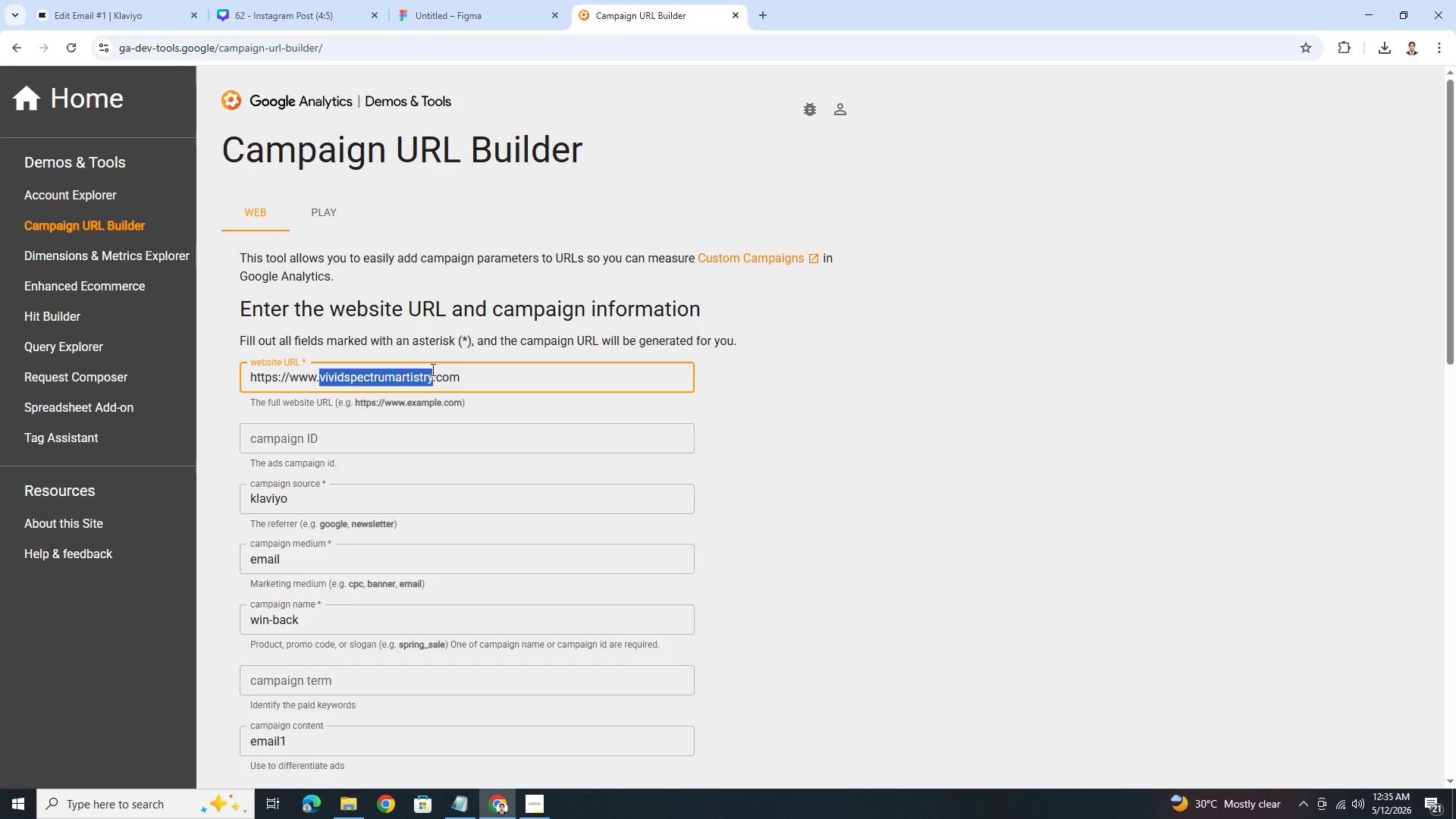 
key(Backspace)
type(luminawellness)
 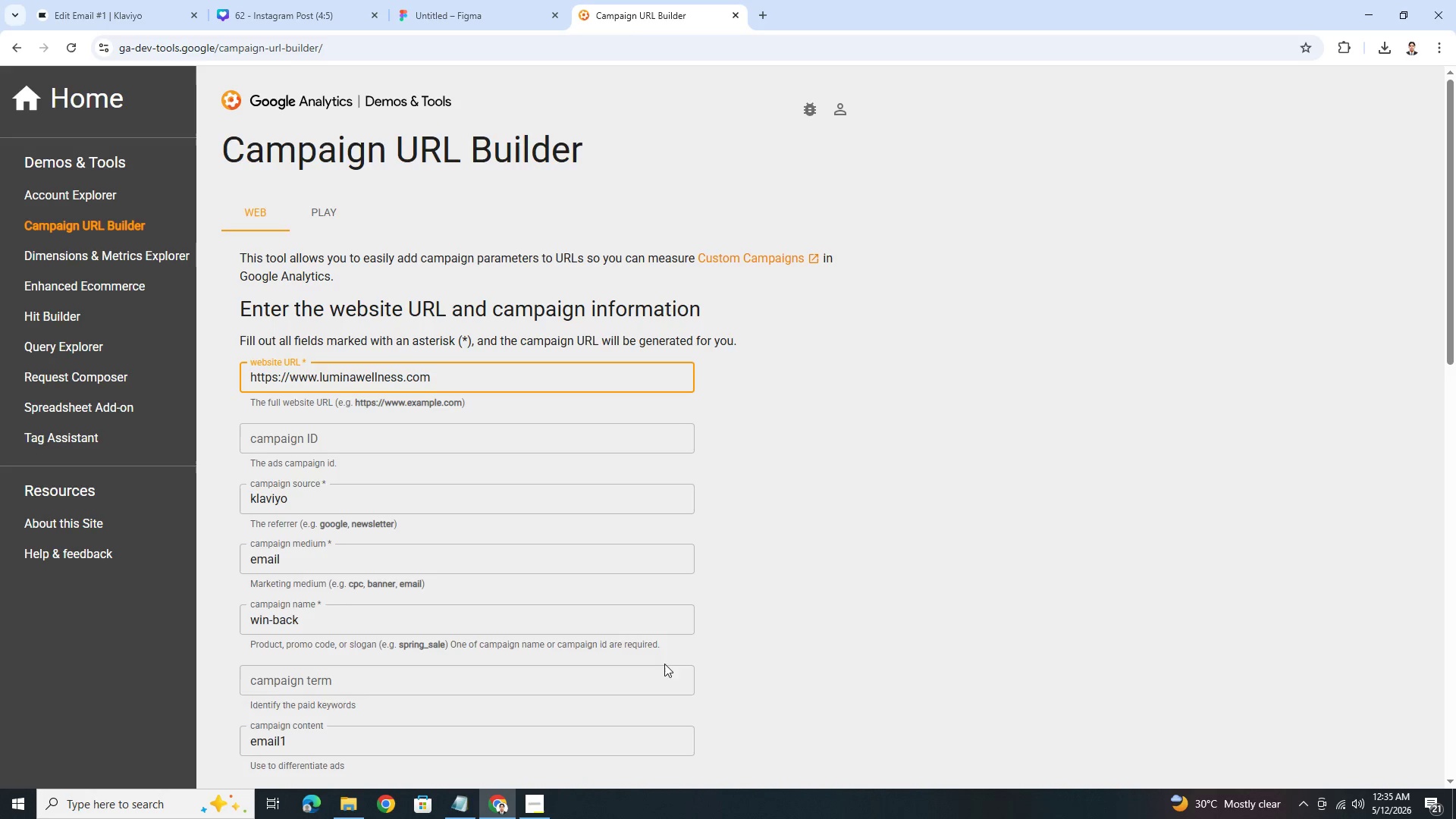 
scroll: coordinate [540, 685], scroll_direction: down, amount: 1.0
 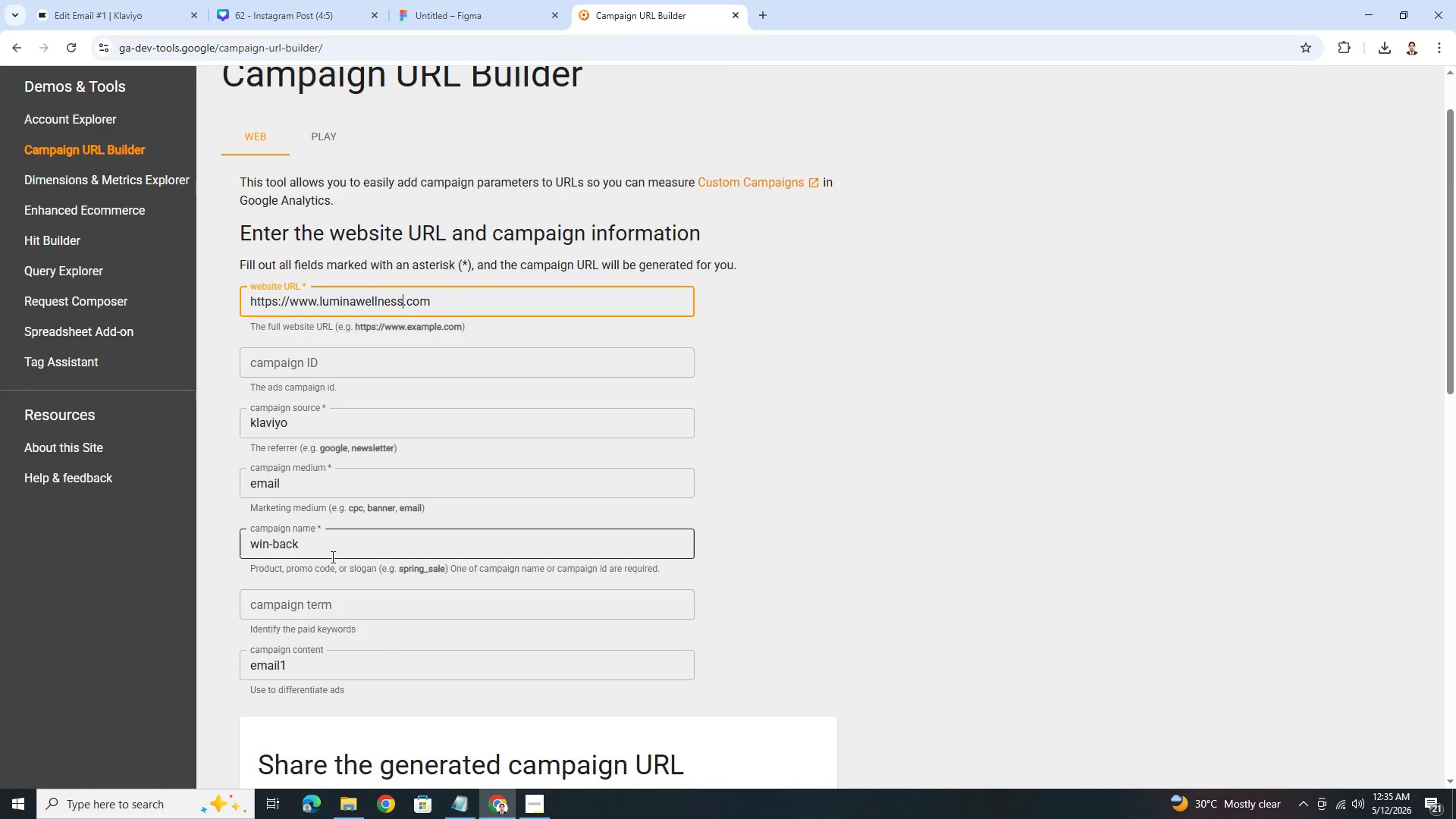 
double_click([331, 554])
 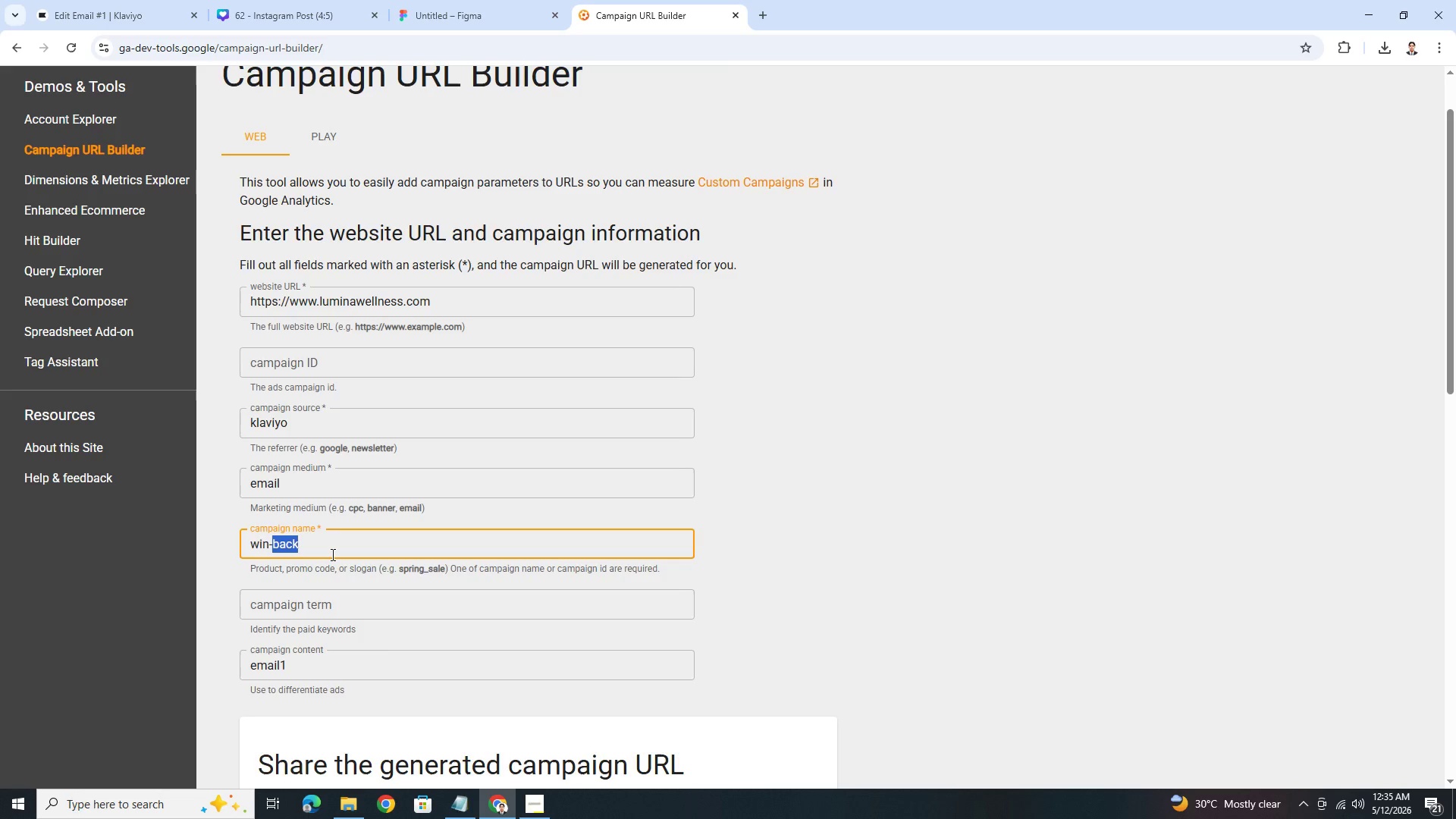 
triple_click([331, 554])
 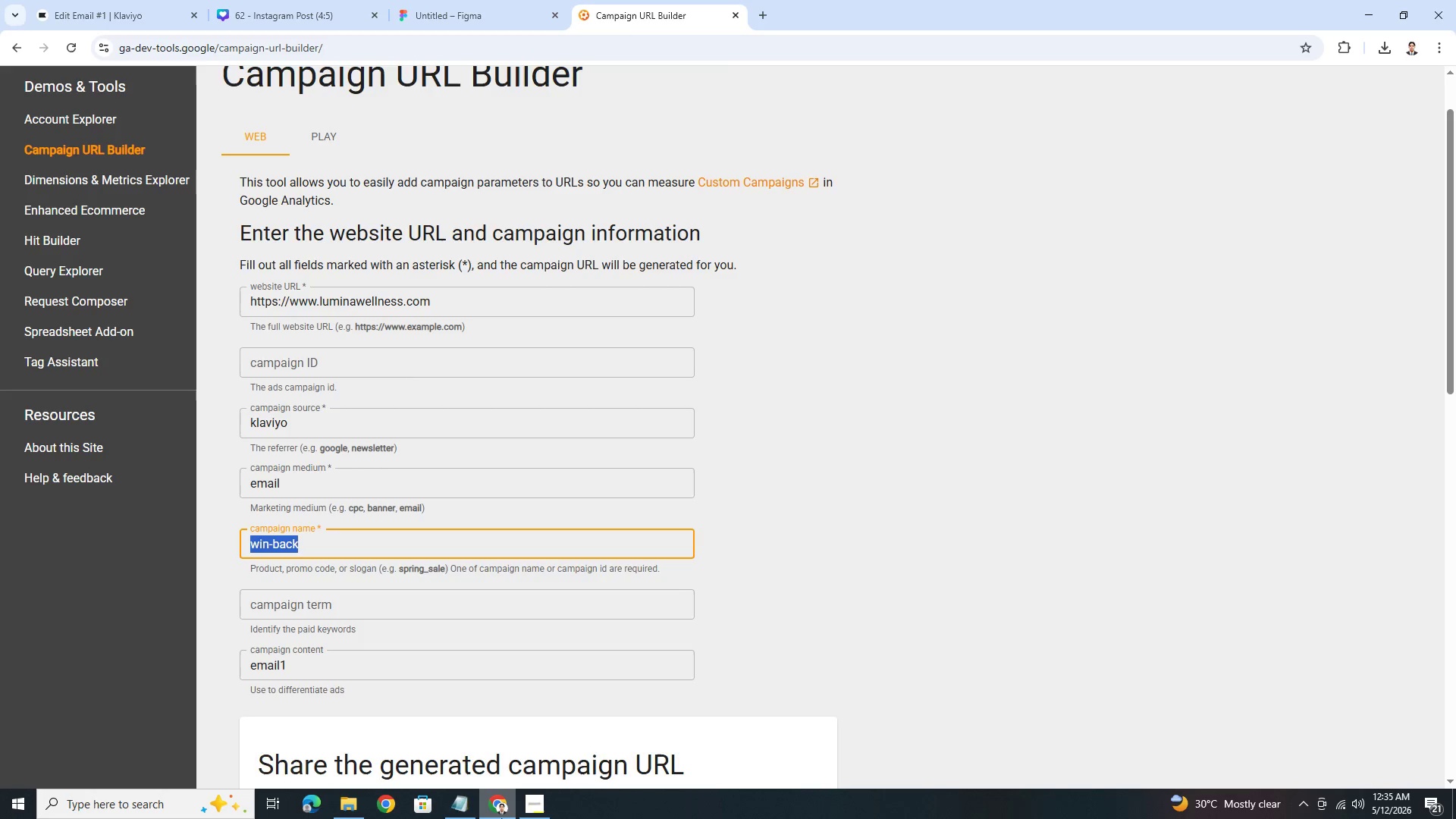 
left_click([533, 807])